 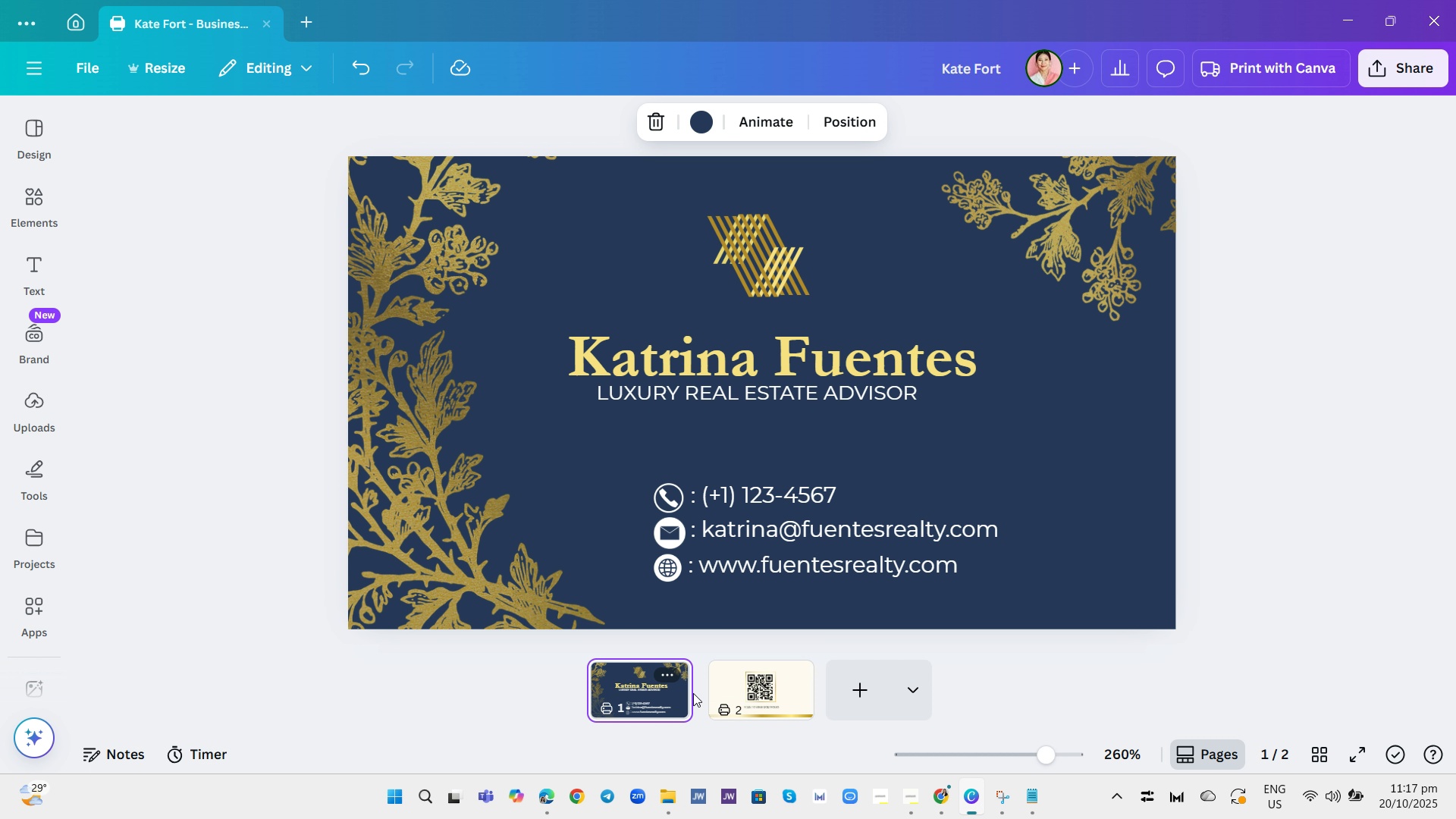 
left_click_drag(start_coordinate=[811, 394], to_coordinate=[826, 393])
 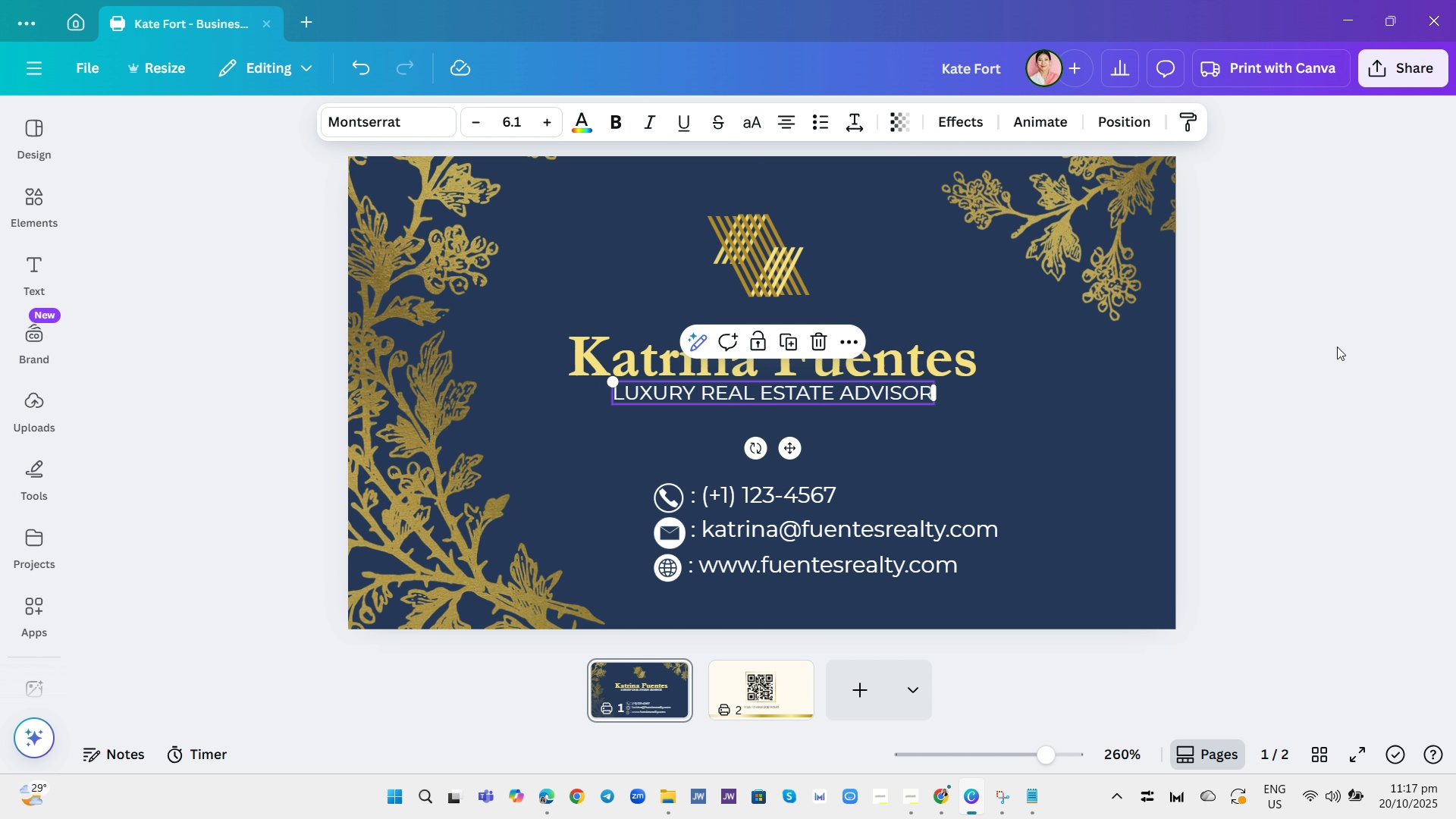 
left_click([1337, 347])
 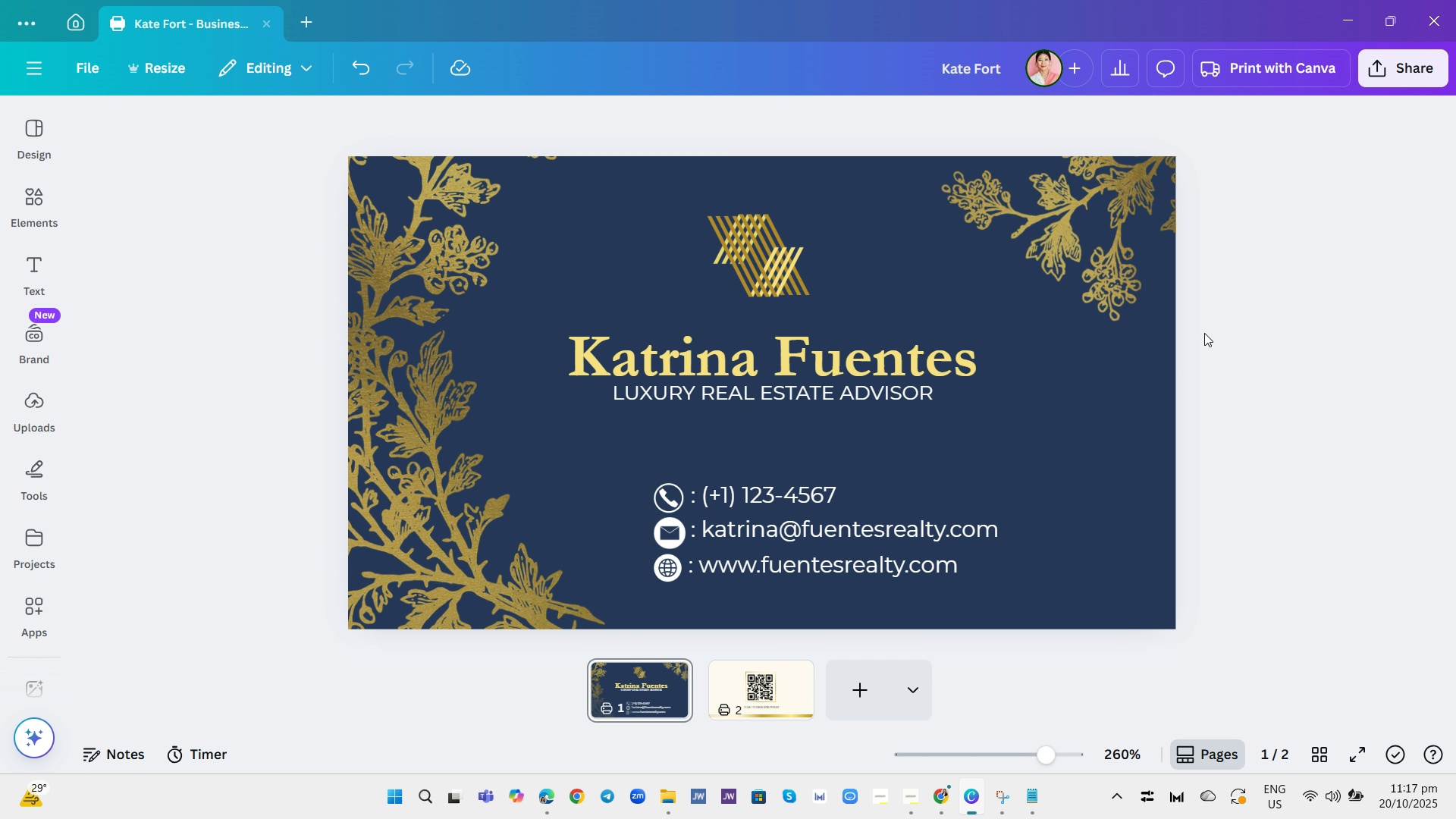 
wait(15.25)
 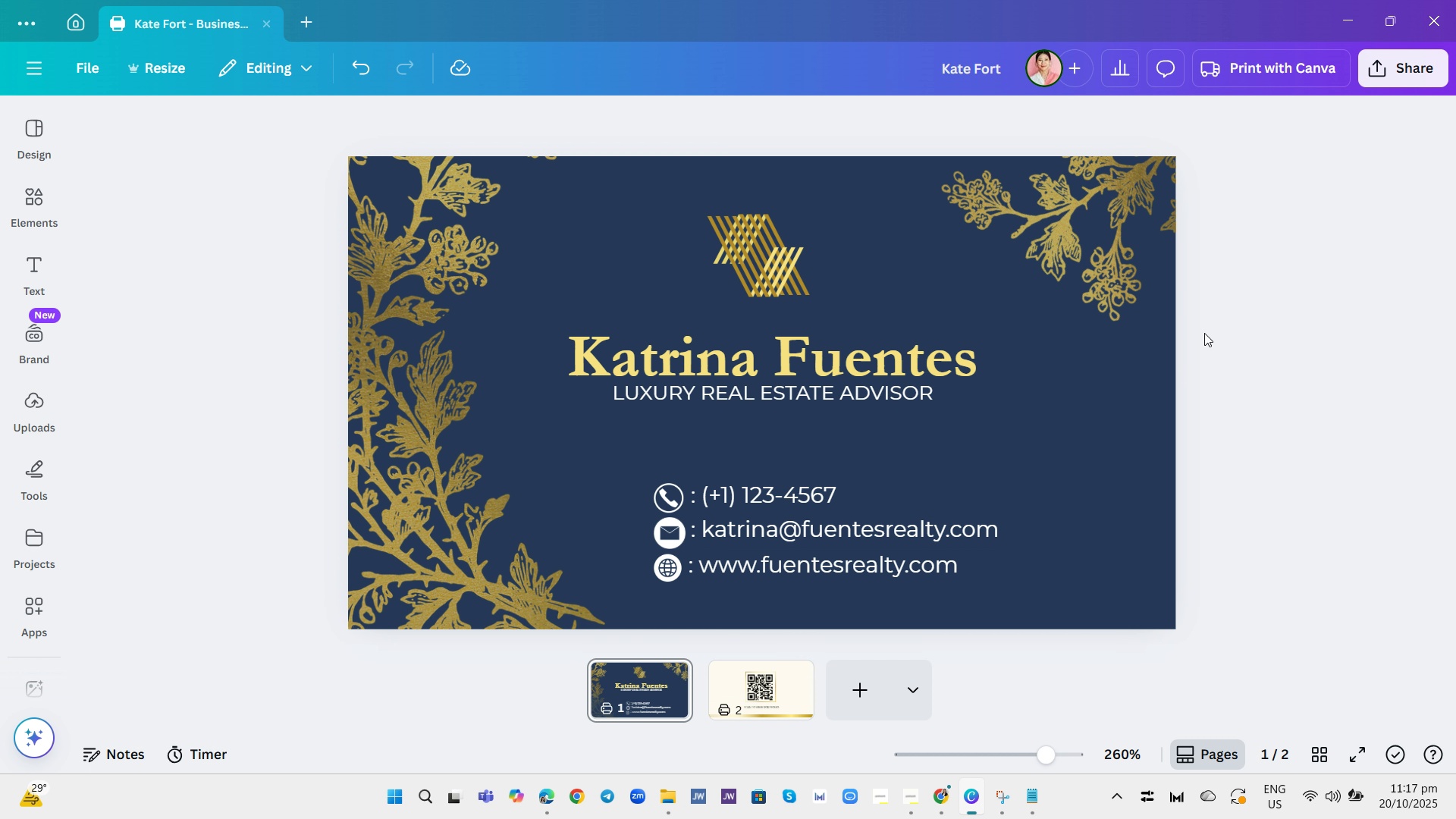 
scroll: coordinate [1223, 446], scroll_direction: down, amount: 3.0
 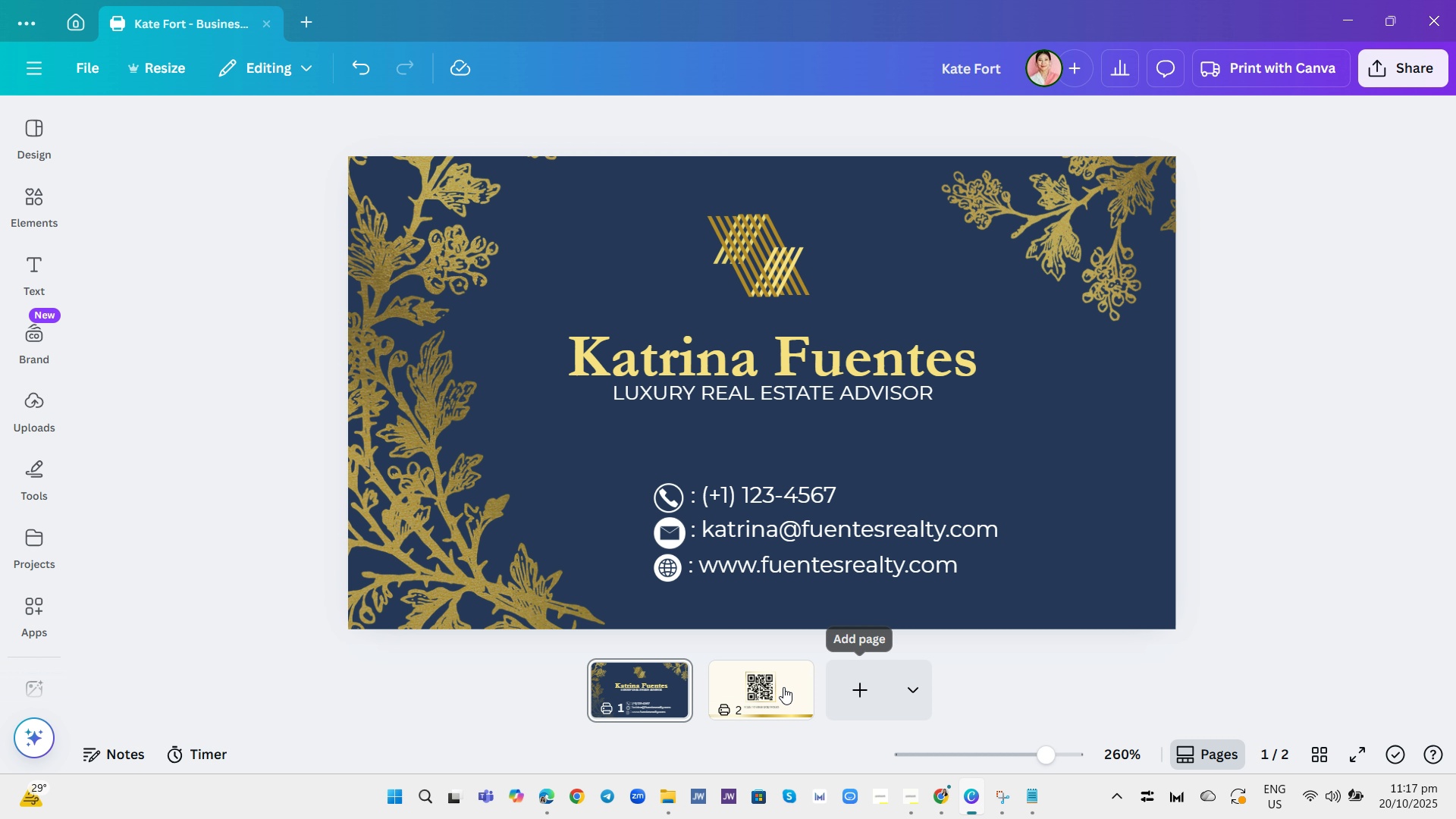 
left_click([783, 687])
 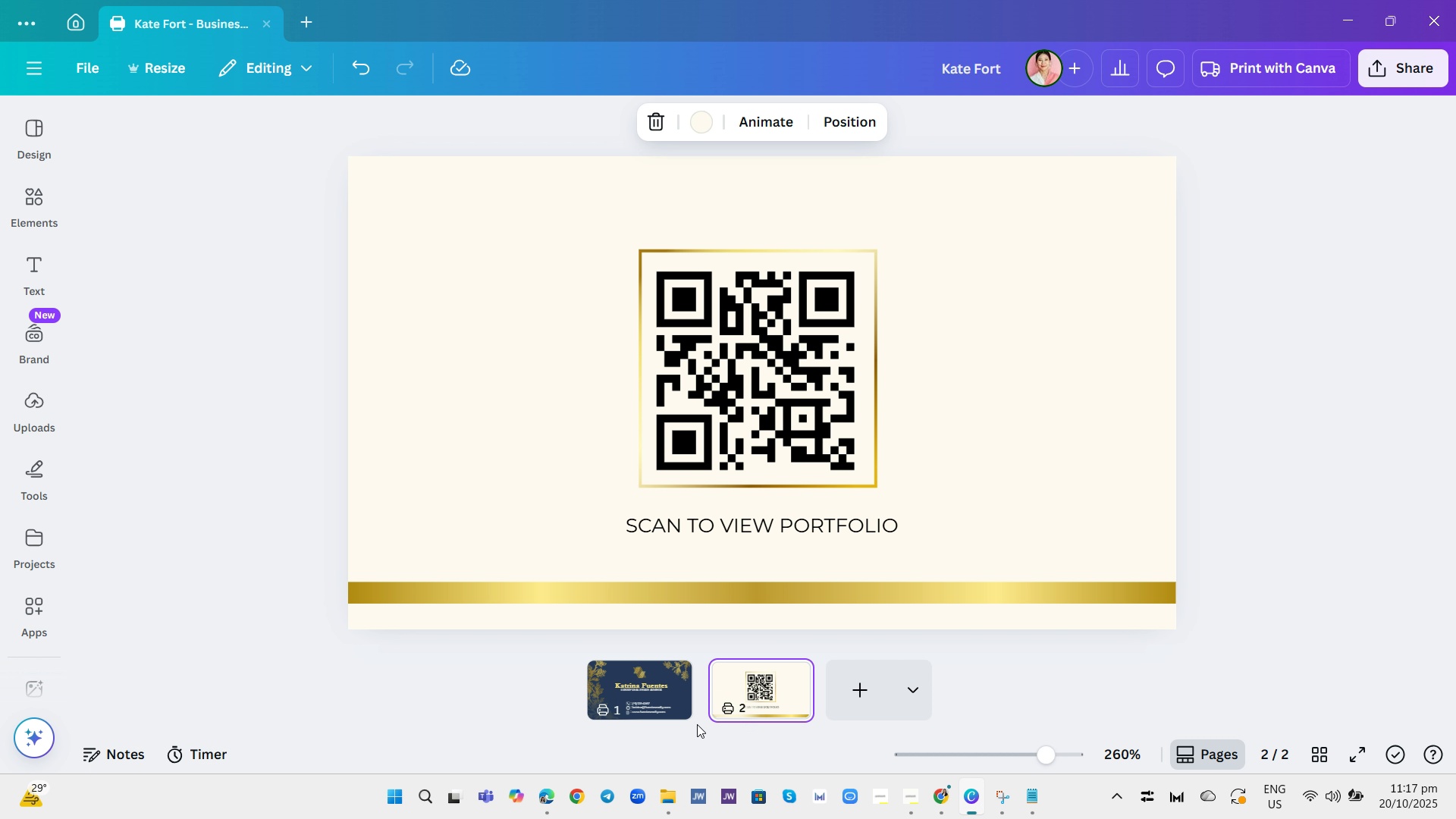 
left_click([665, 681])
 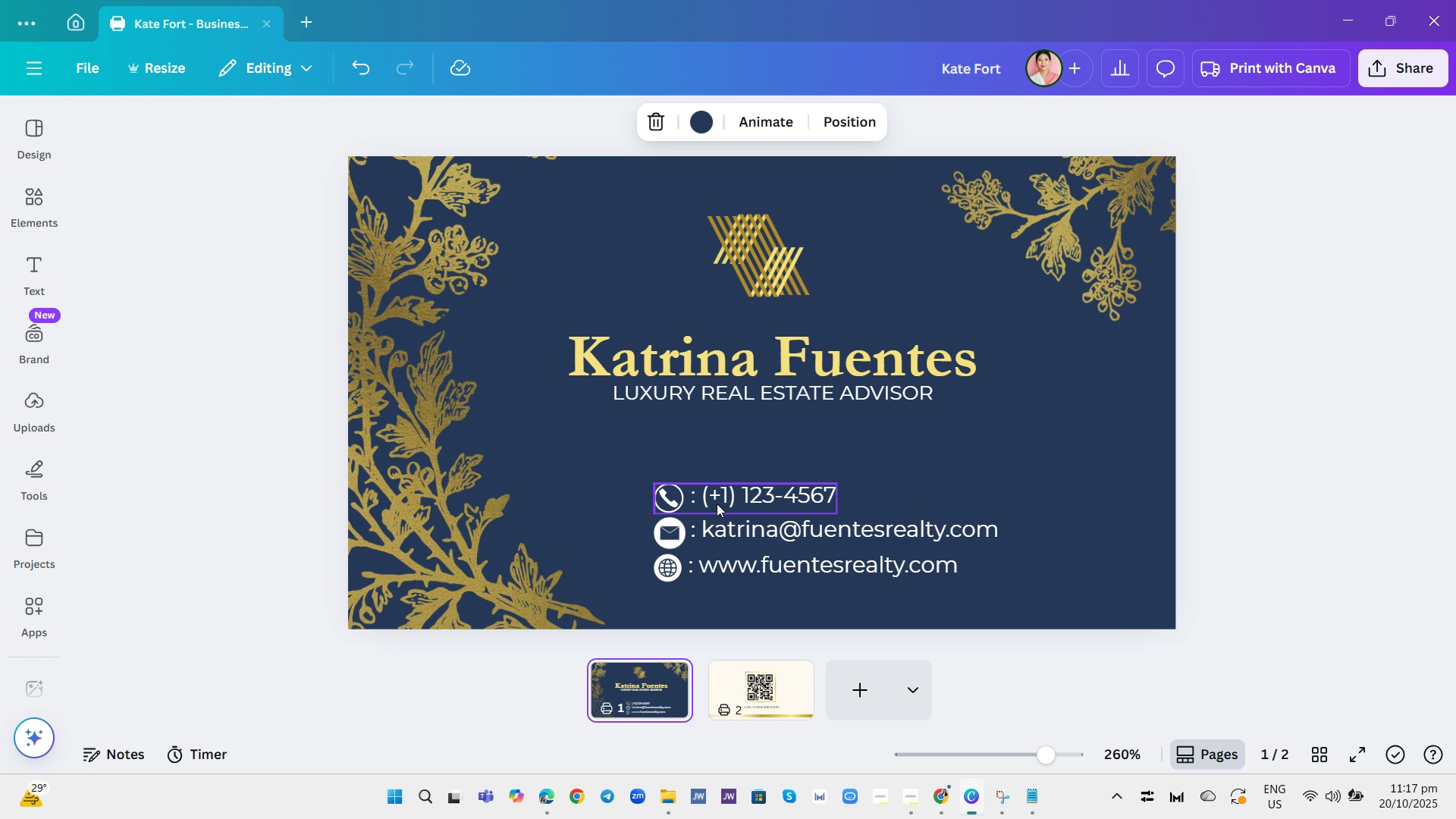 
wait(15.57)
 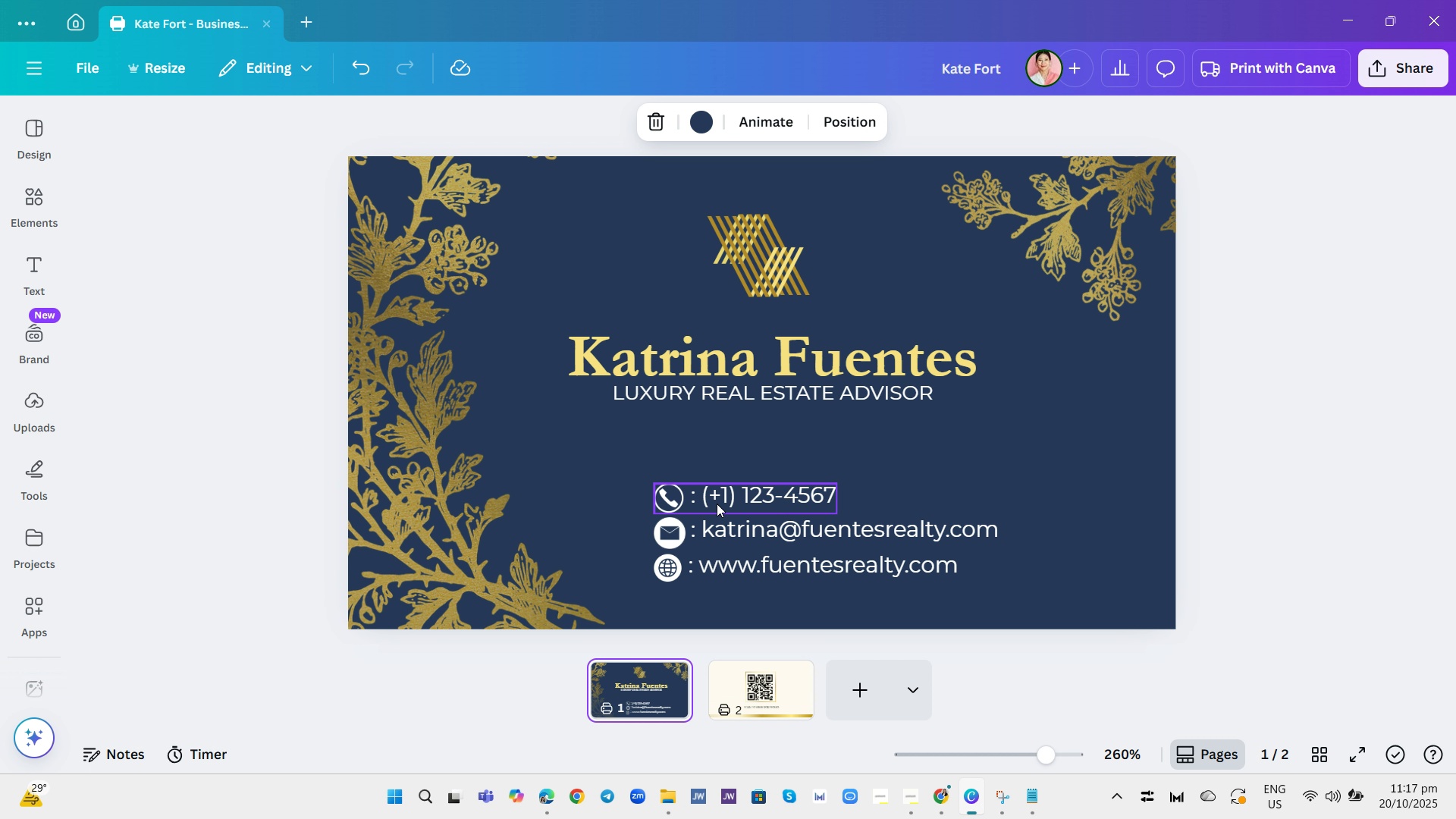 
left_click([678, 572])
 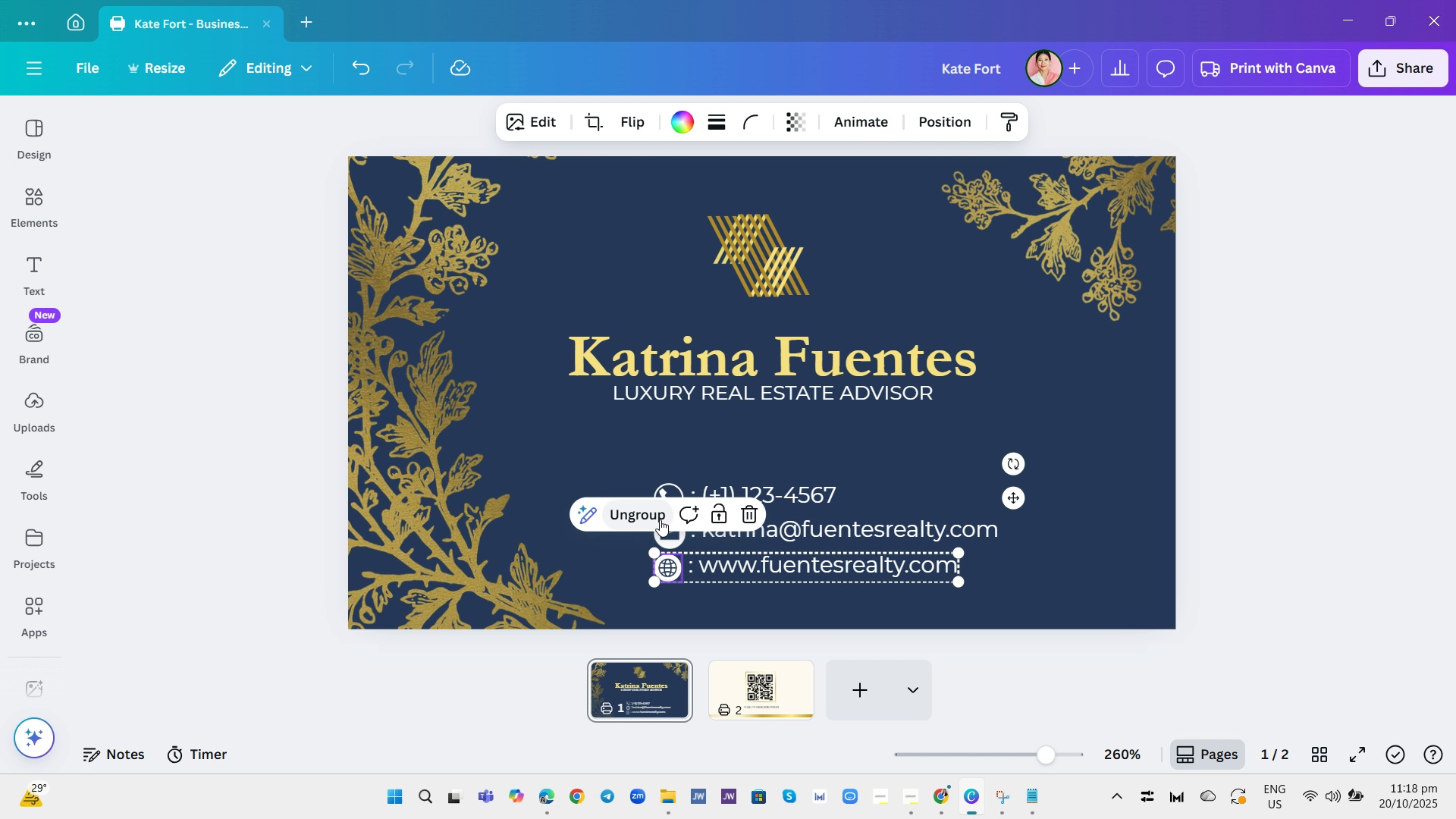 
left_click([657, 517])
 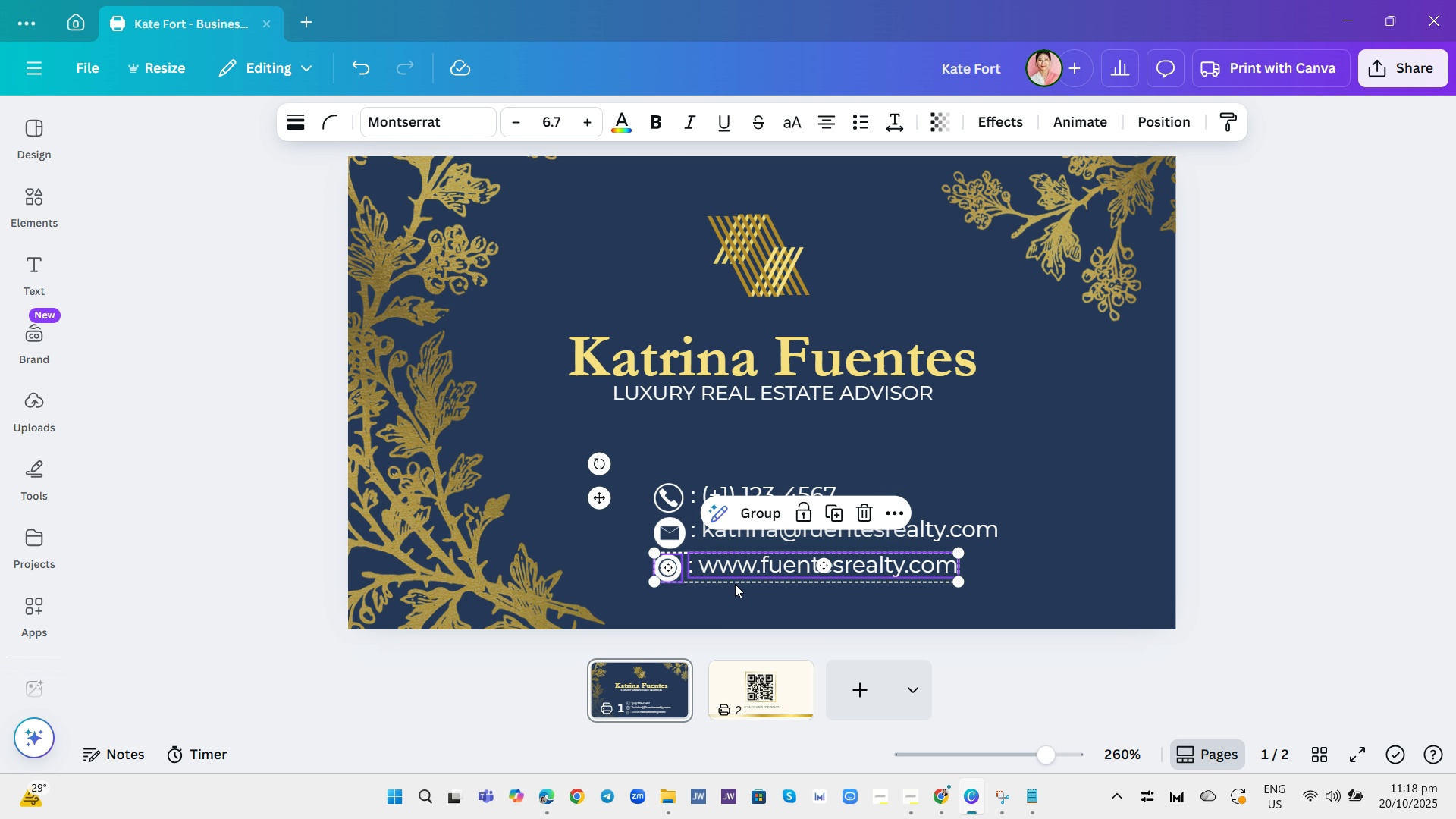 
left_click([735, 600])
 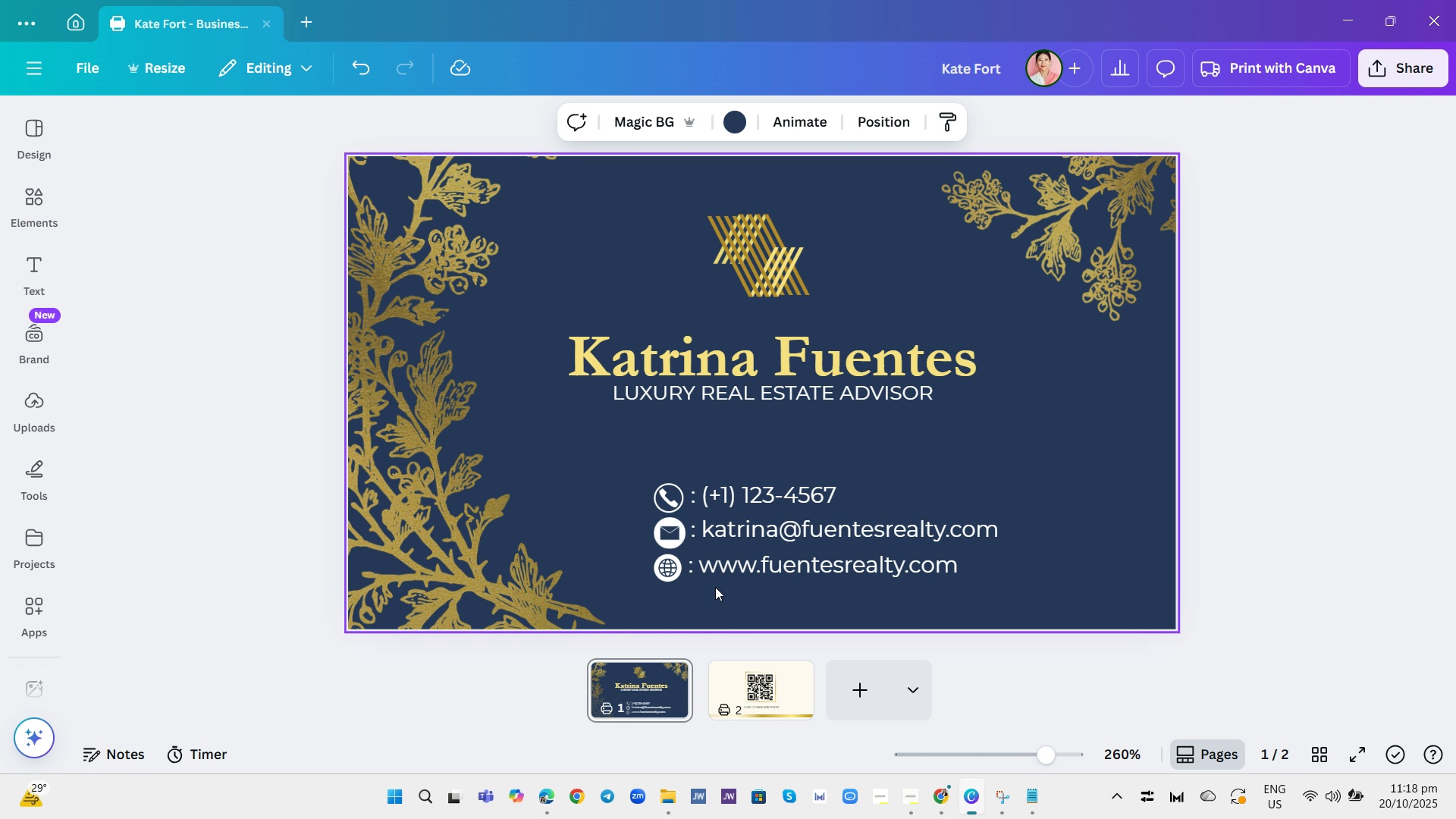 
mouse_move([733, 594])
 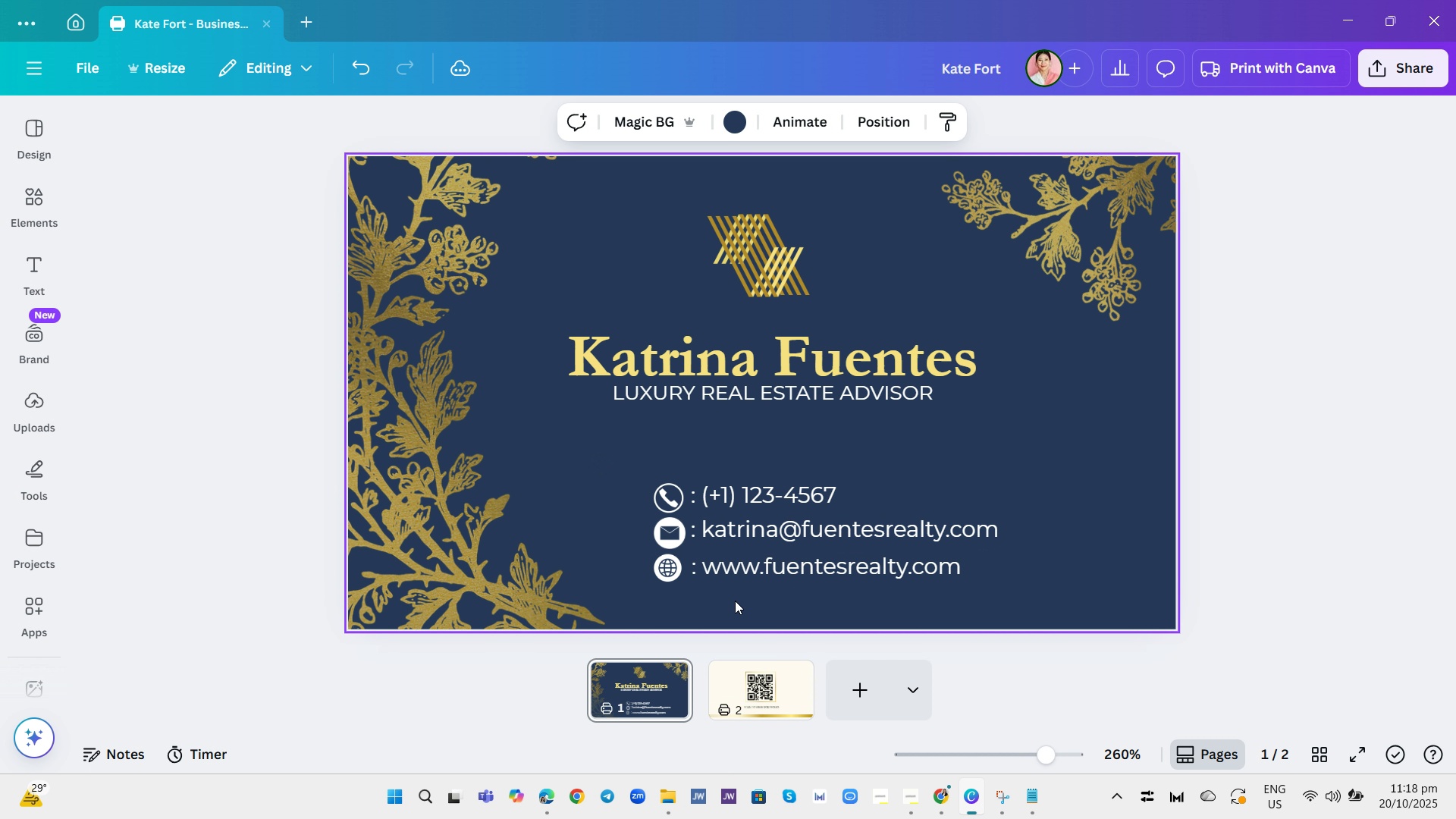 
left_click([735, 601])
 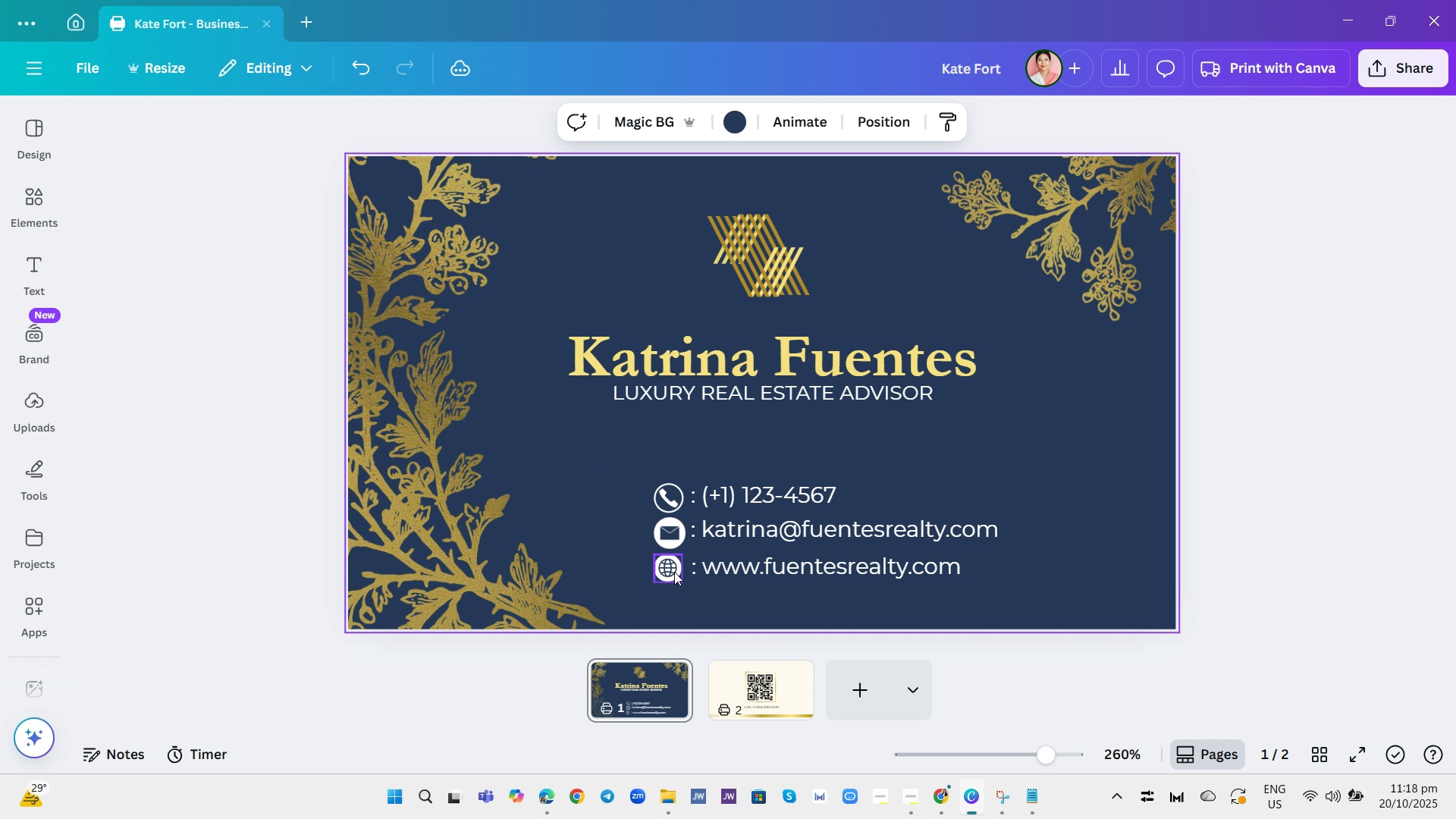 
left_click([669, 573])
 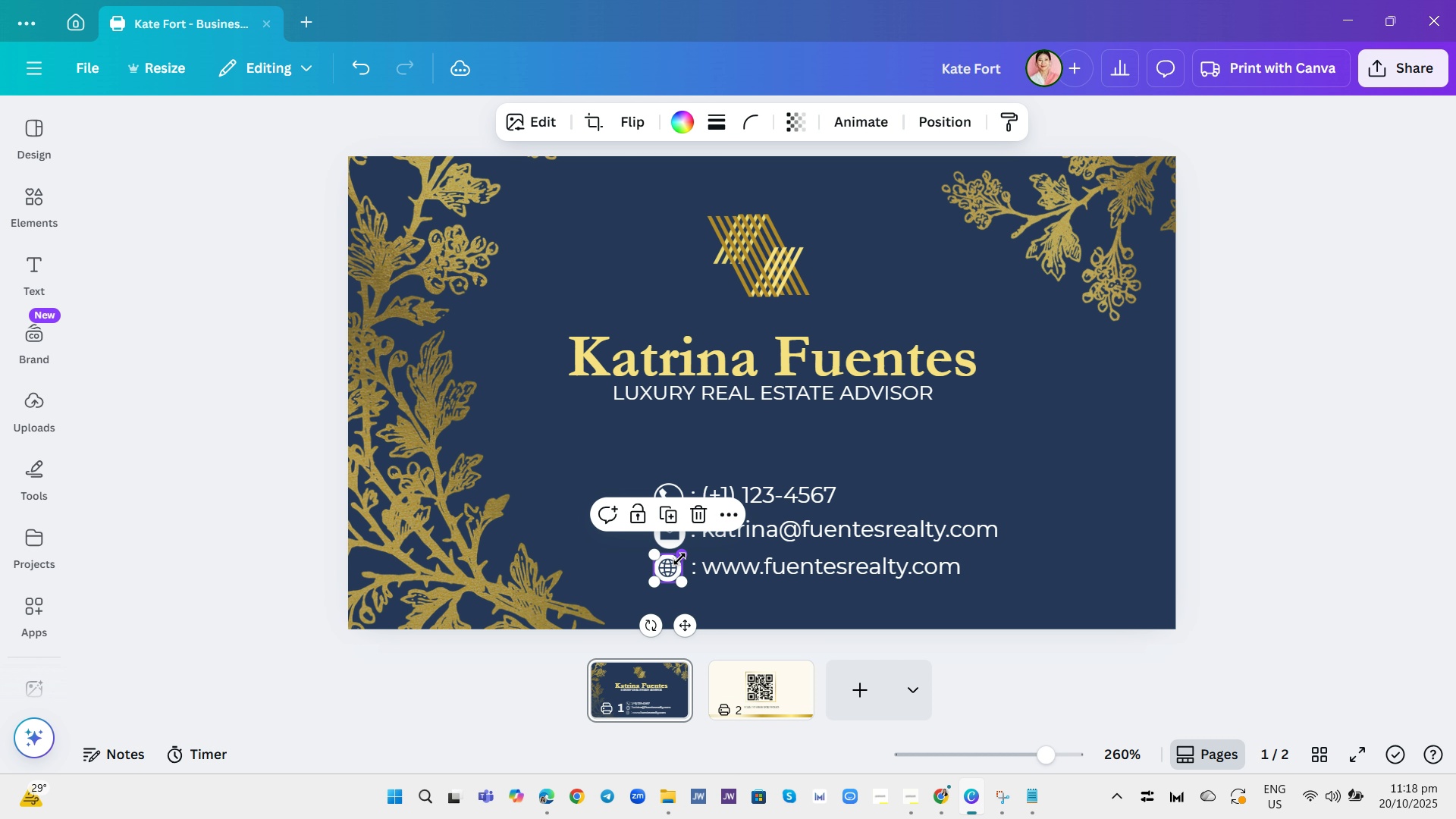 
left_click_drag(start_coordinate=[679, 559], to_coordinate=[686, 566])
 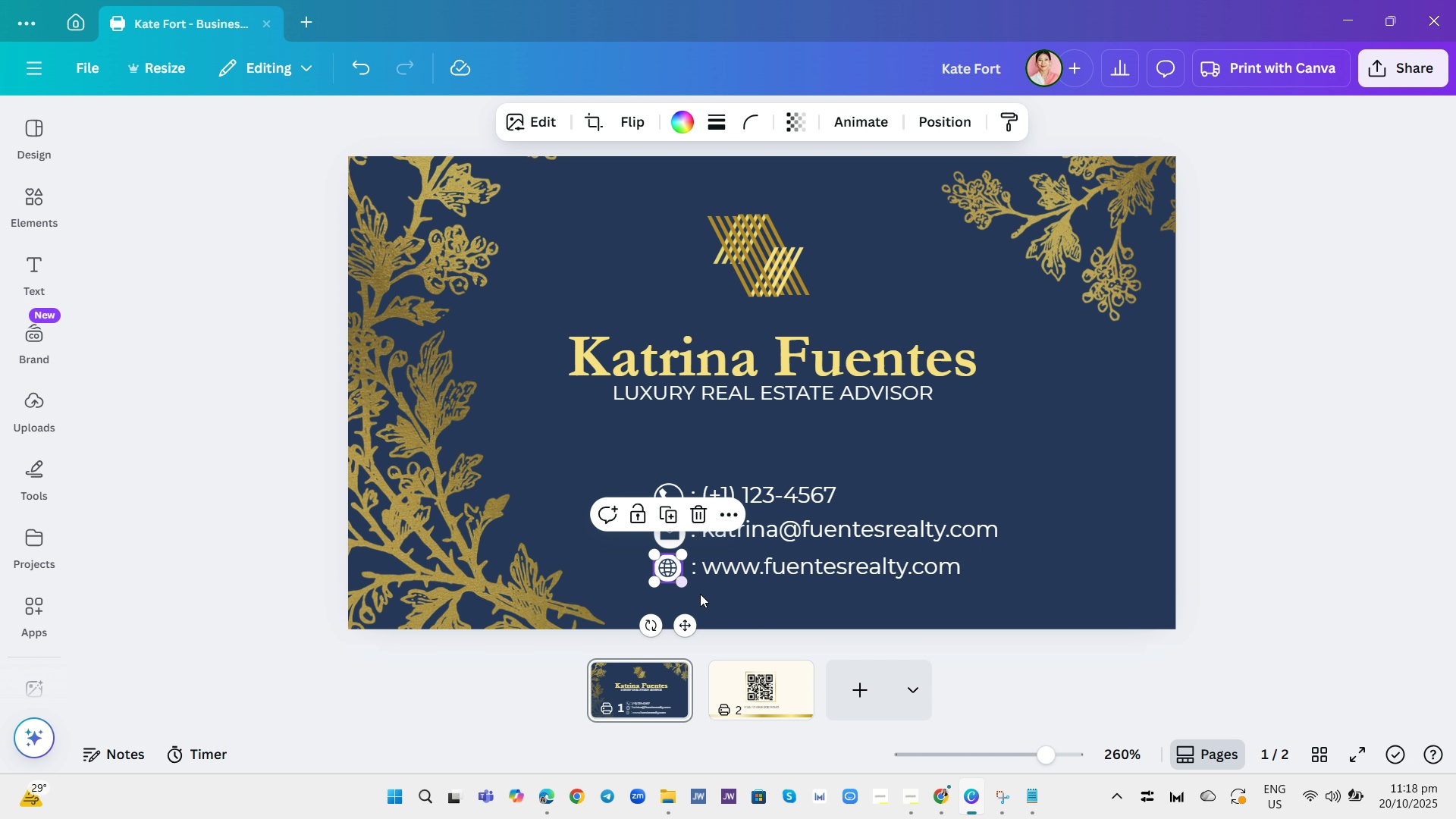 
left_click([708, 600])
 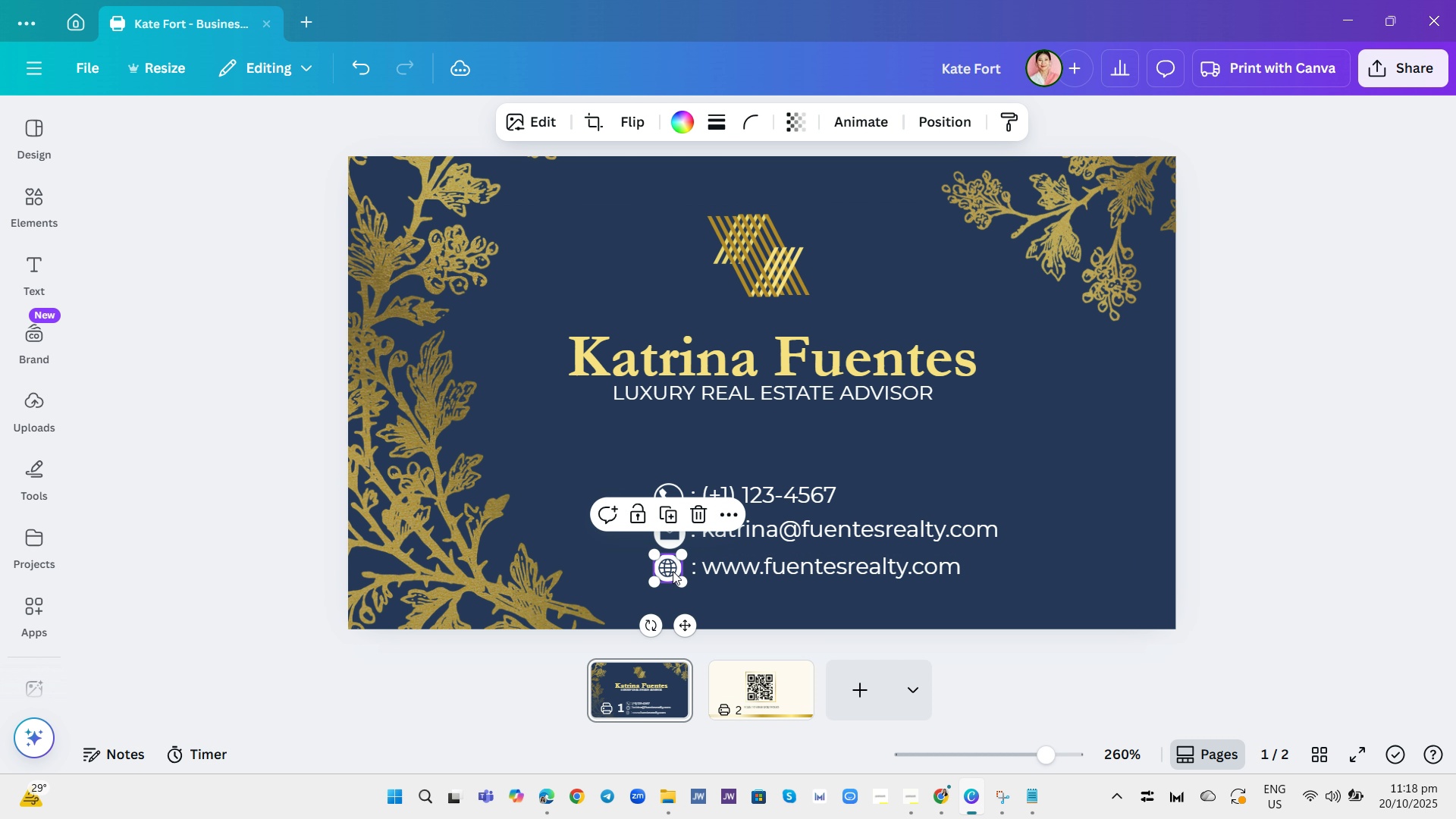 
left_click([730, 606])
 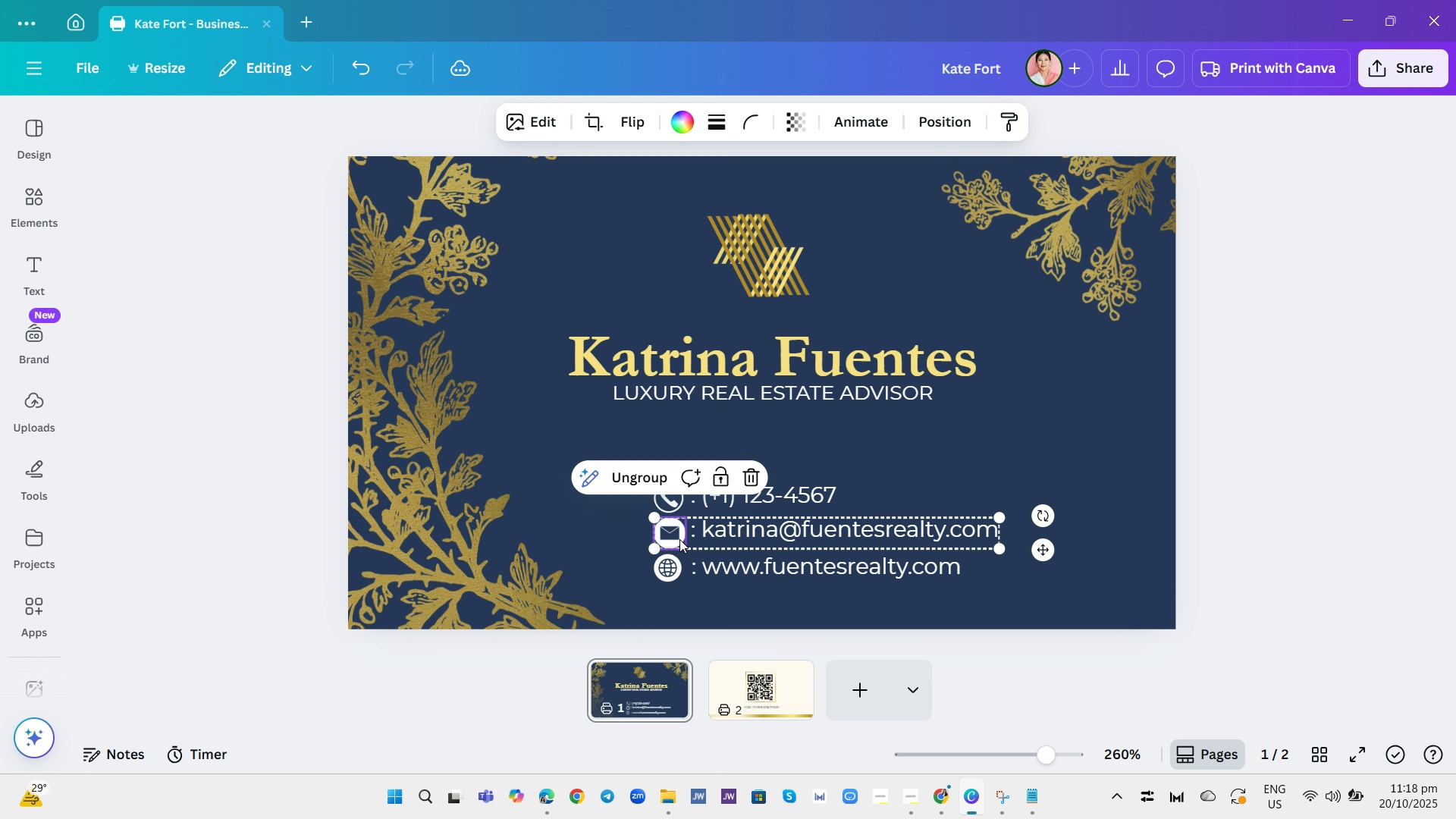 
left_click([679, 539])
 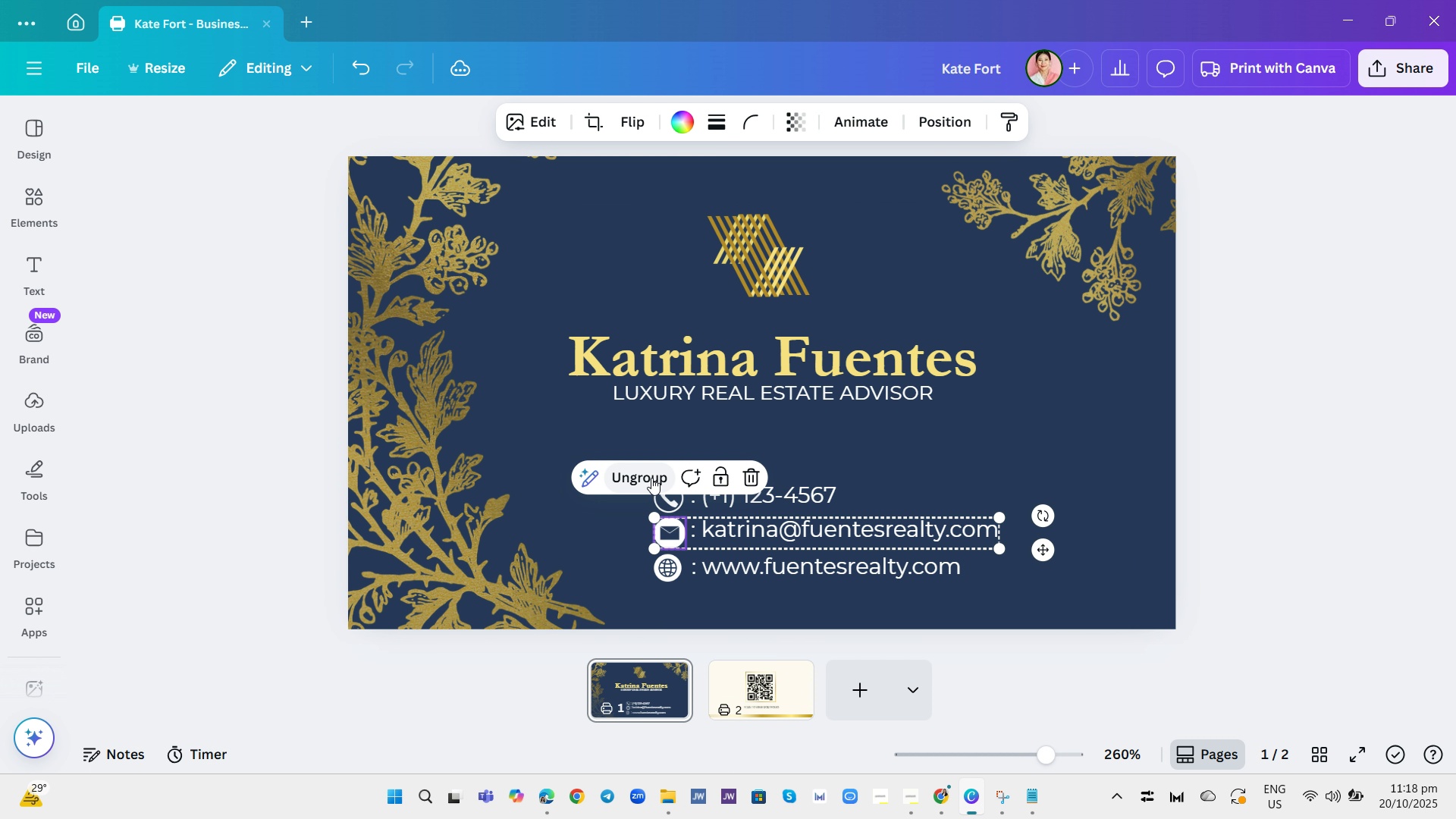 
left_click([651, 478])
 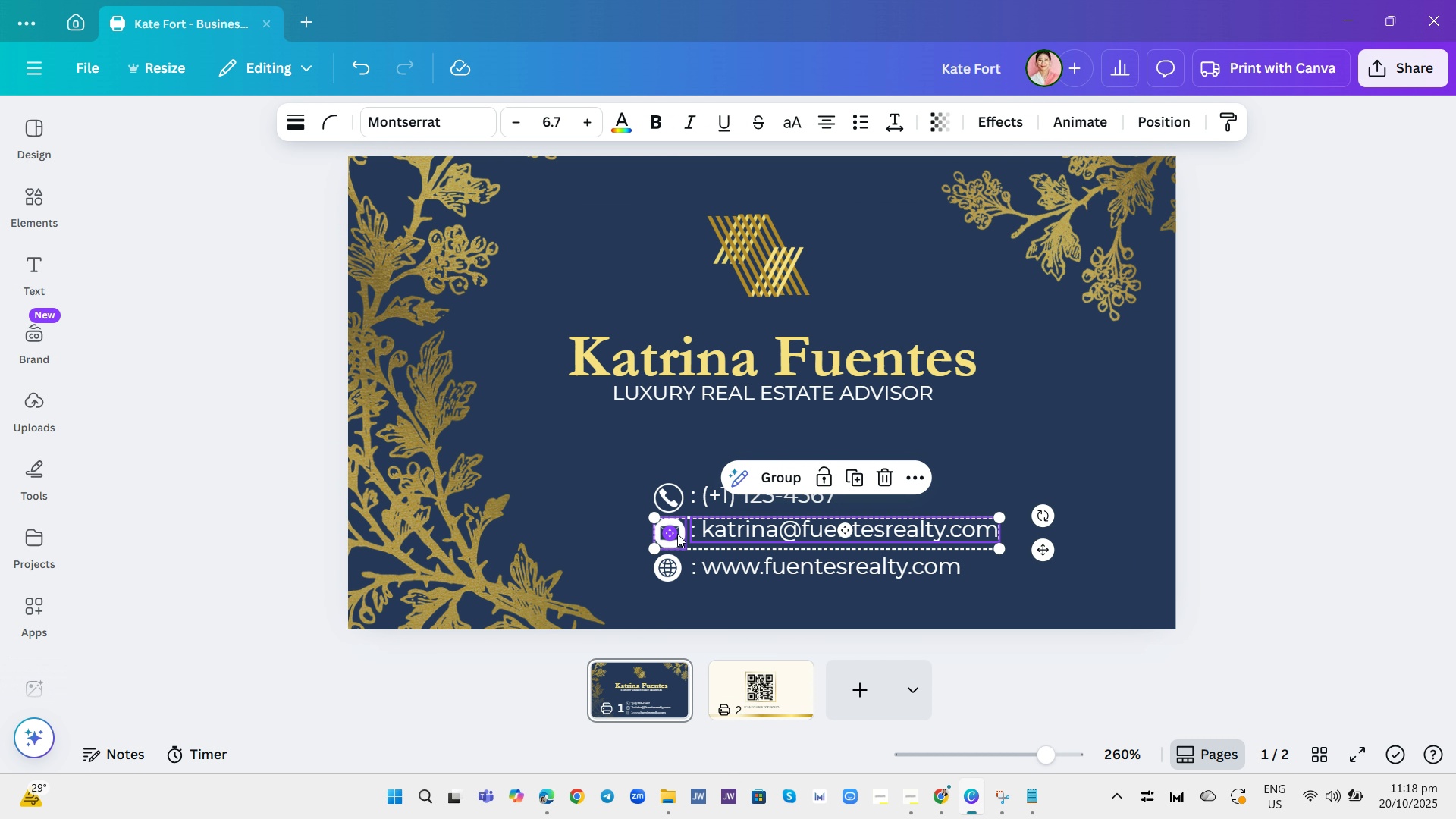 
left_click([677, 534])
 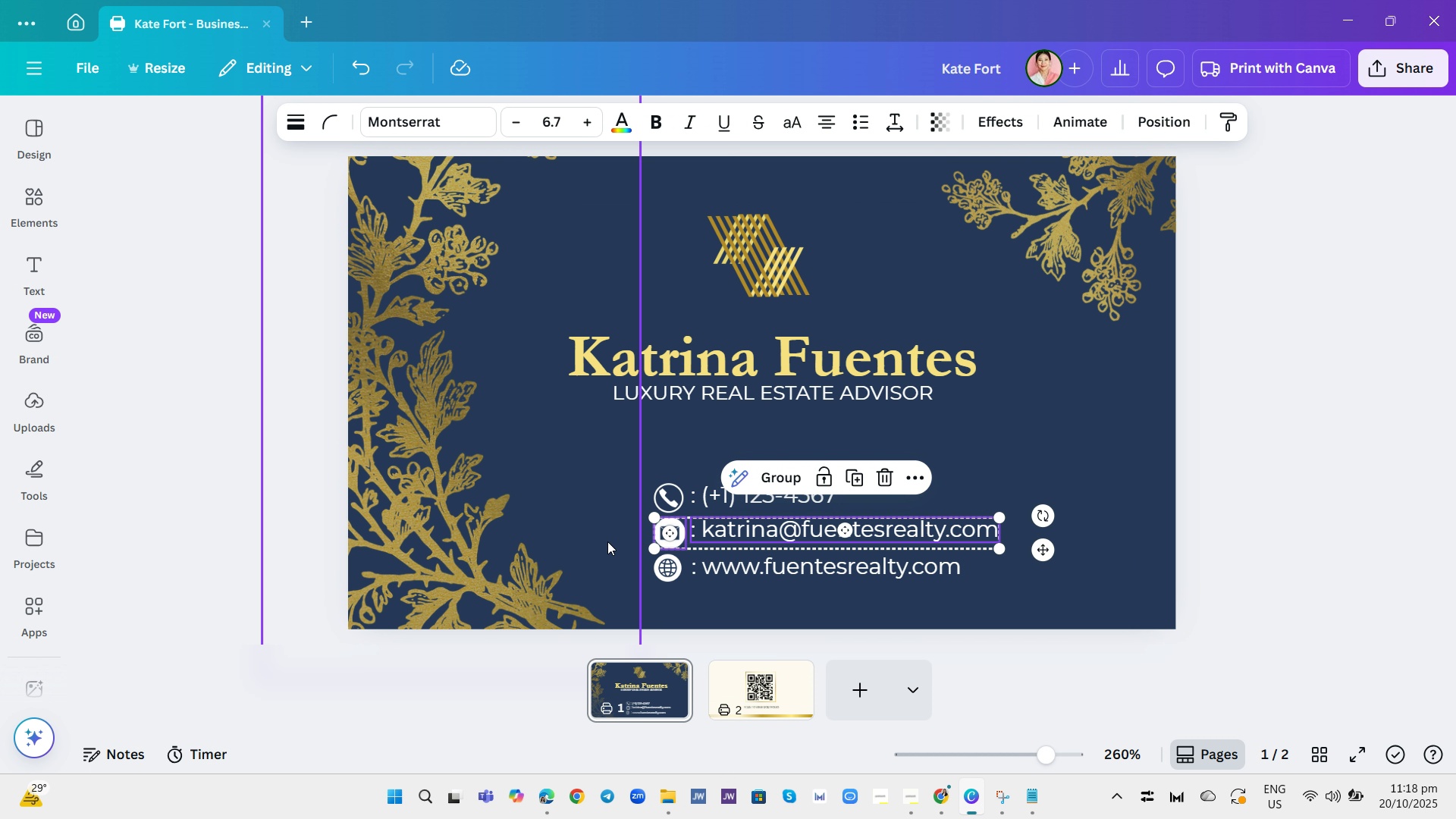 
left_click([607, 541])
 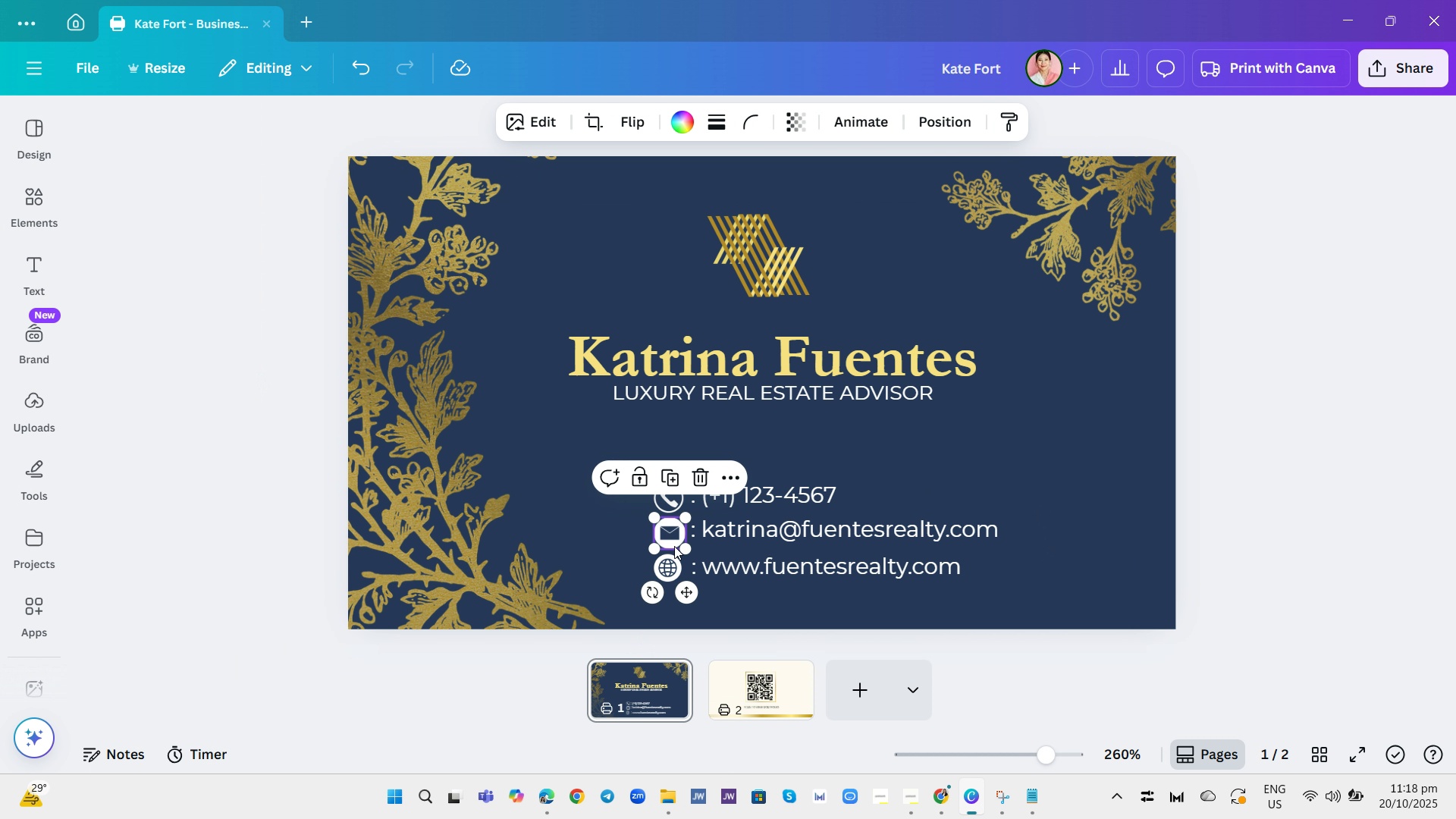 
left_click([674, 546])
 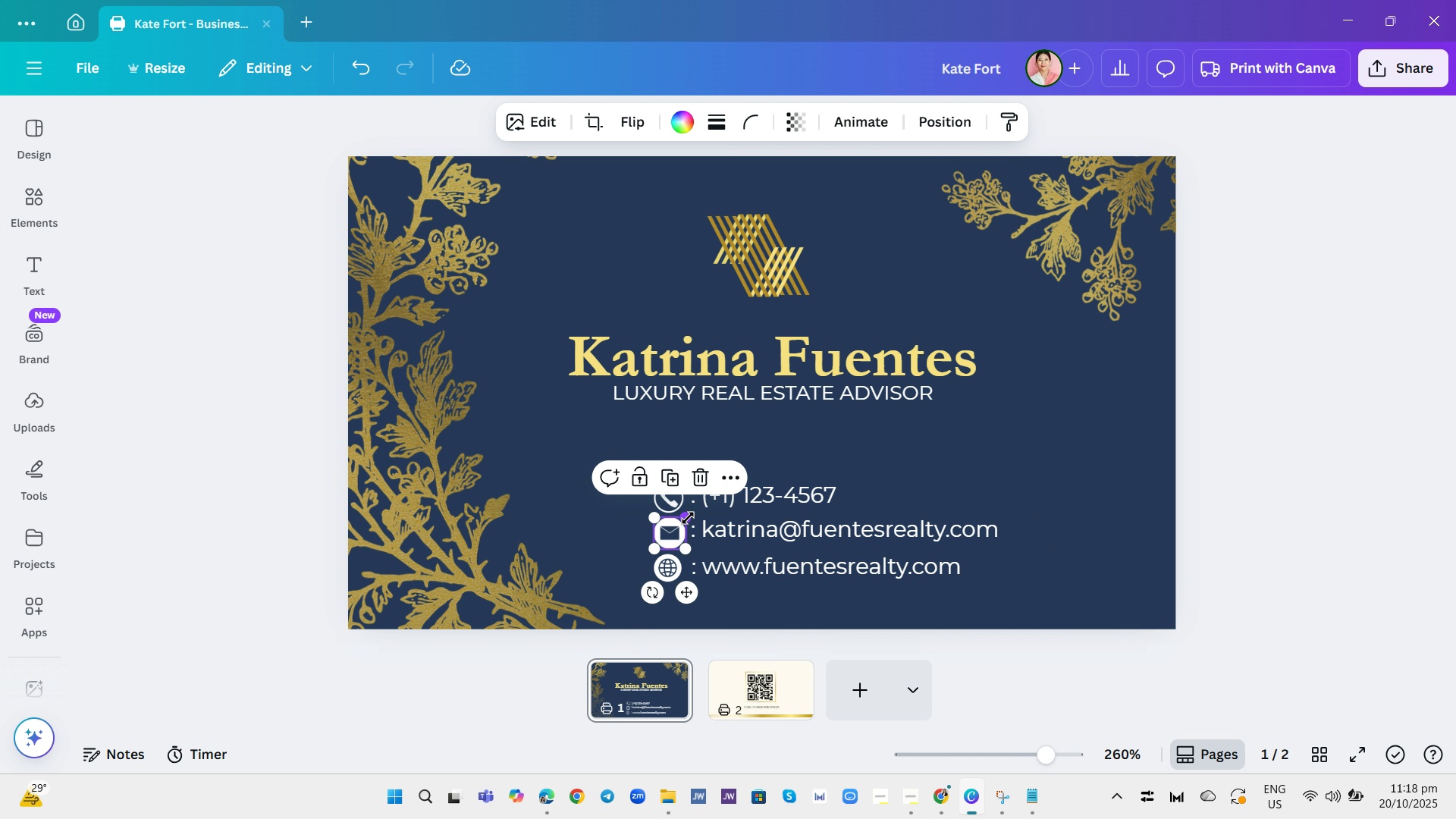 
left_click_drag(start_coordinate=[688, 518], to_coordinate=[679, 521])
 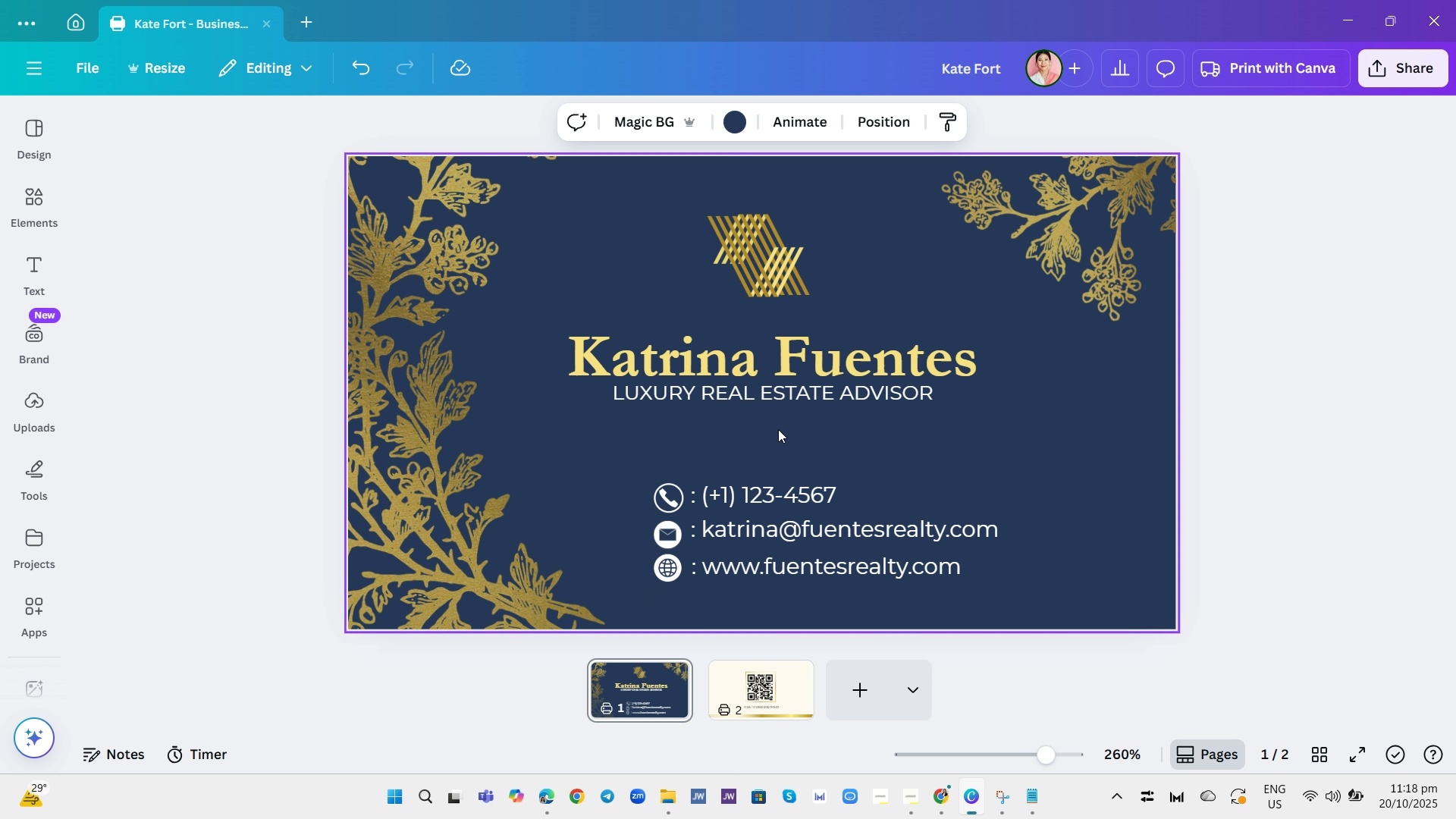 
left_click([778, 429])
 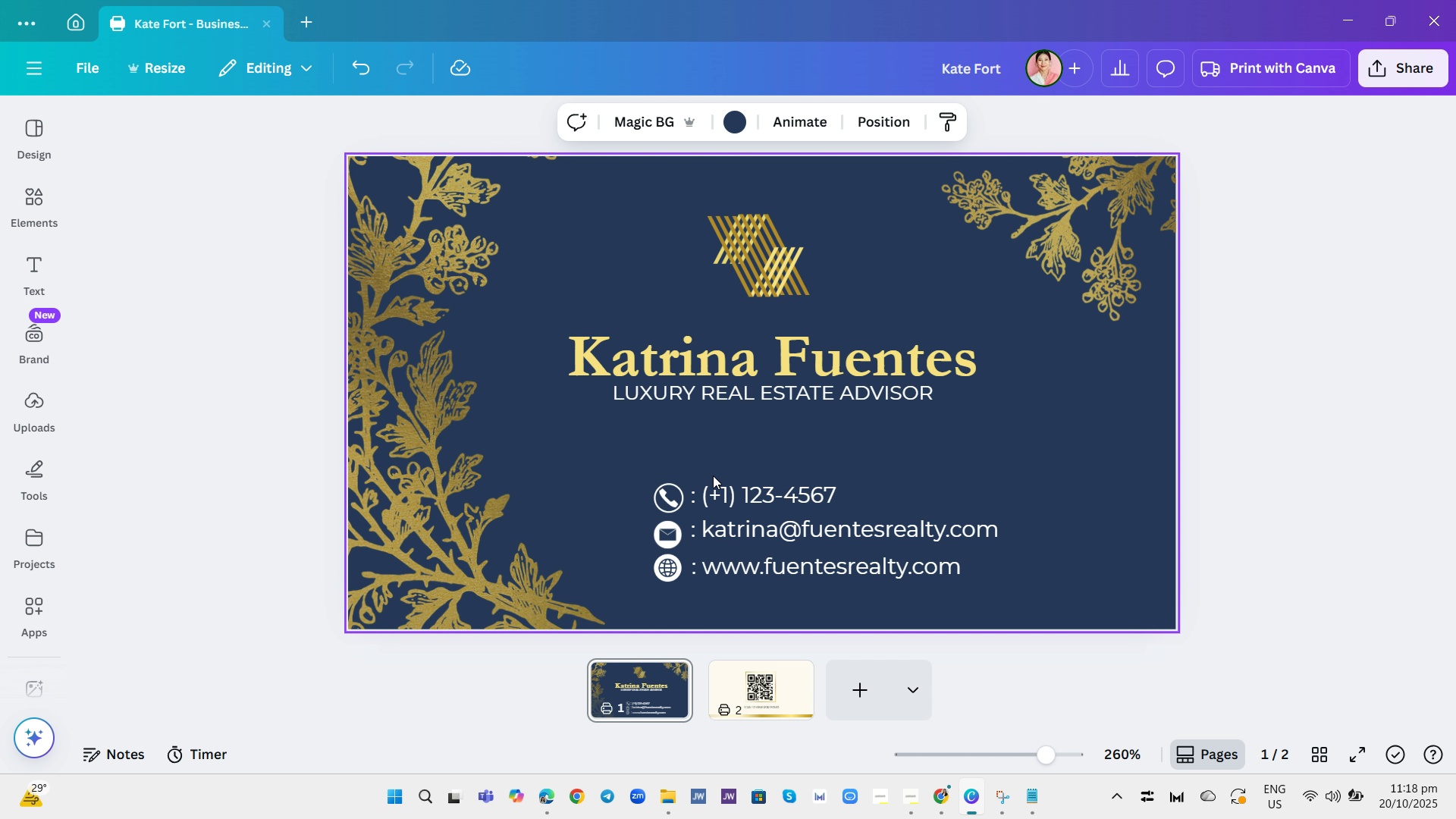 